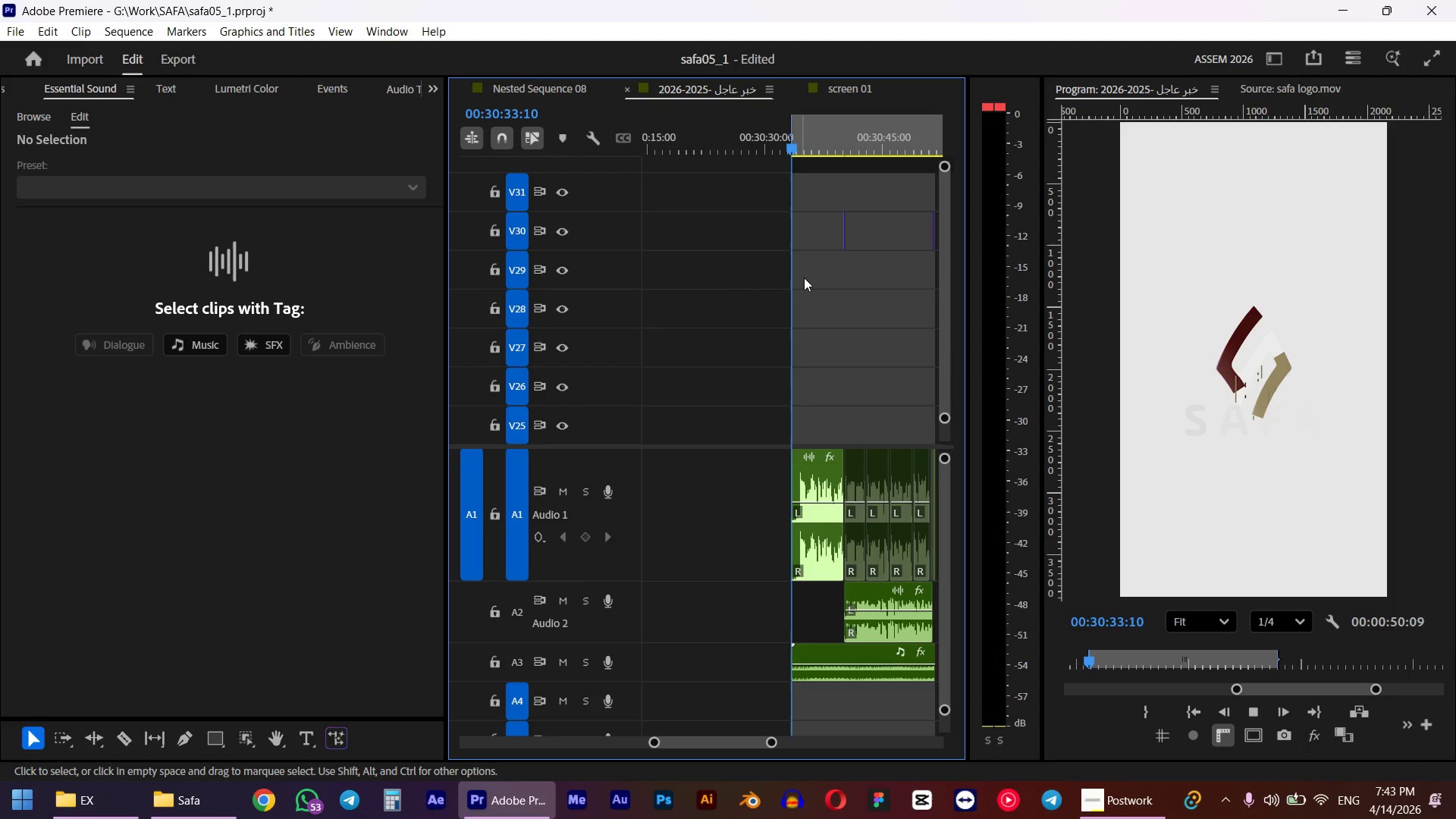 
hold_key(key=ShiftLeft, duration=0.45)
 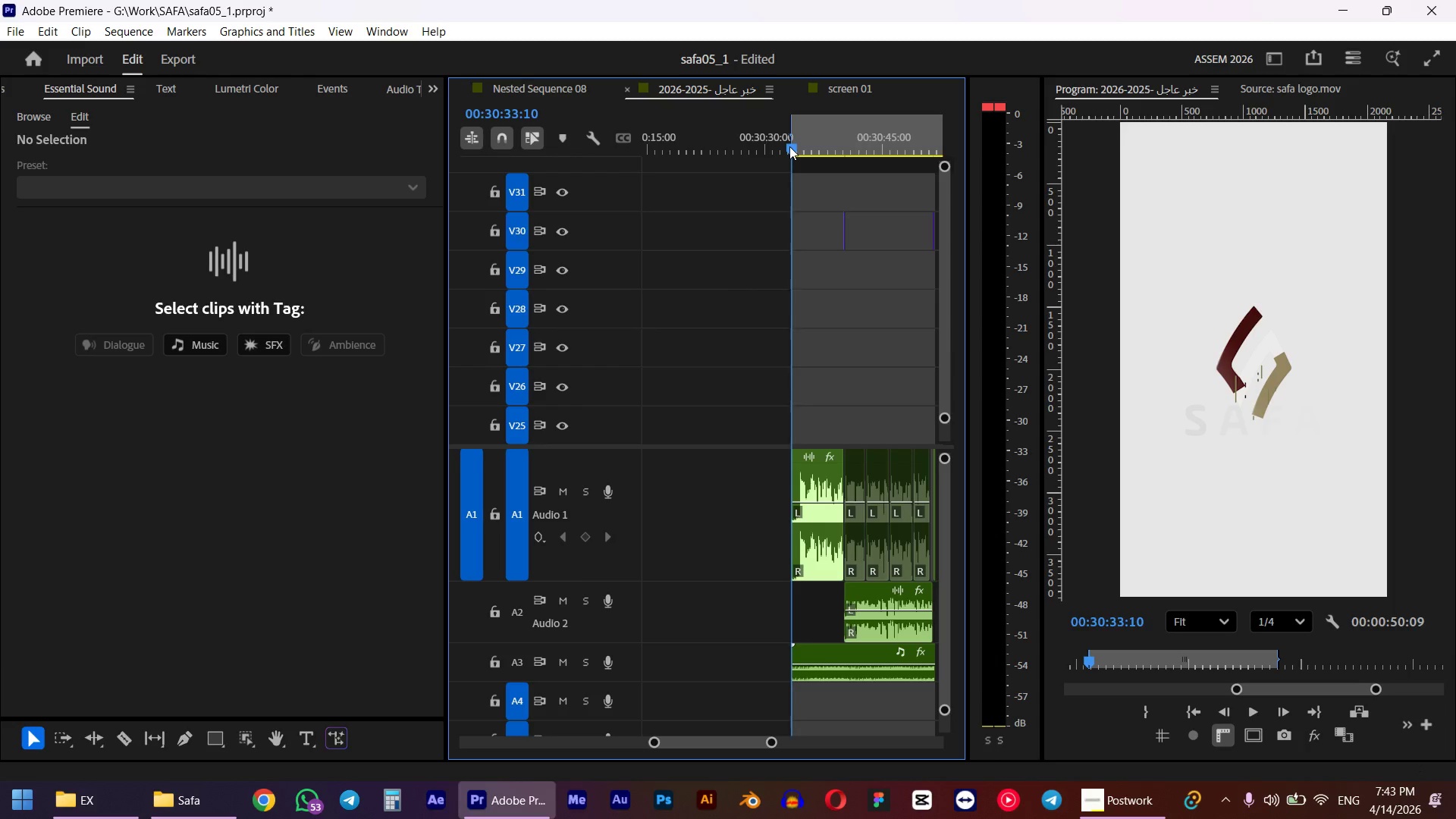 
key(Space)
 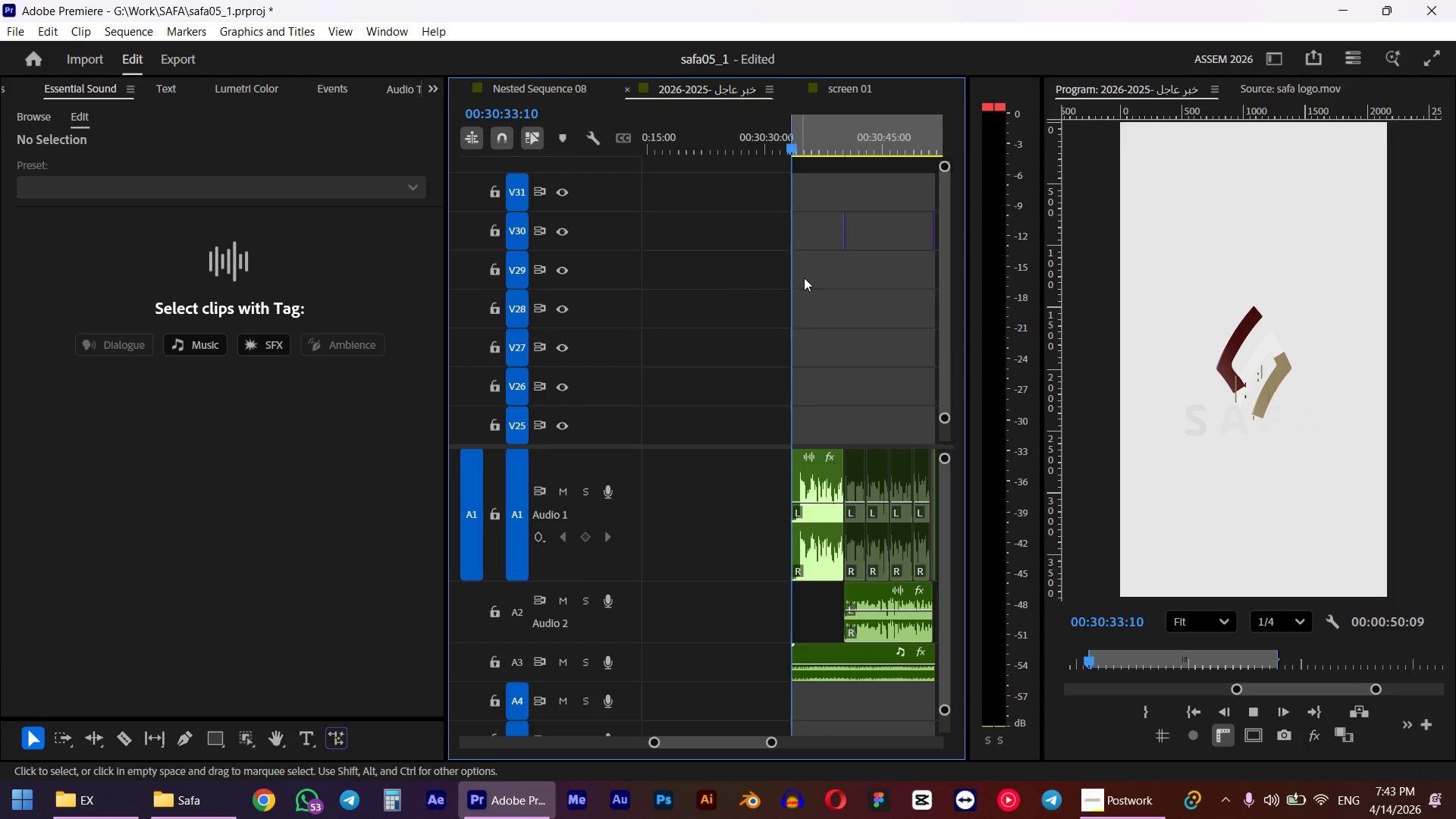 
hold_key(key=AltLeft, duration=0.42)
scroll: coordinate [816, 362], scroll_direction: down, amount: 5.0
 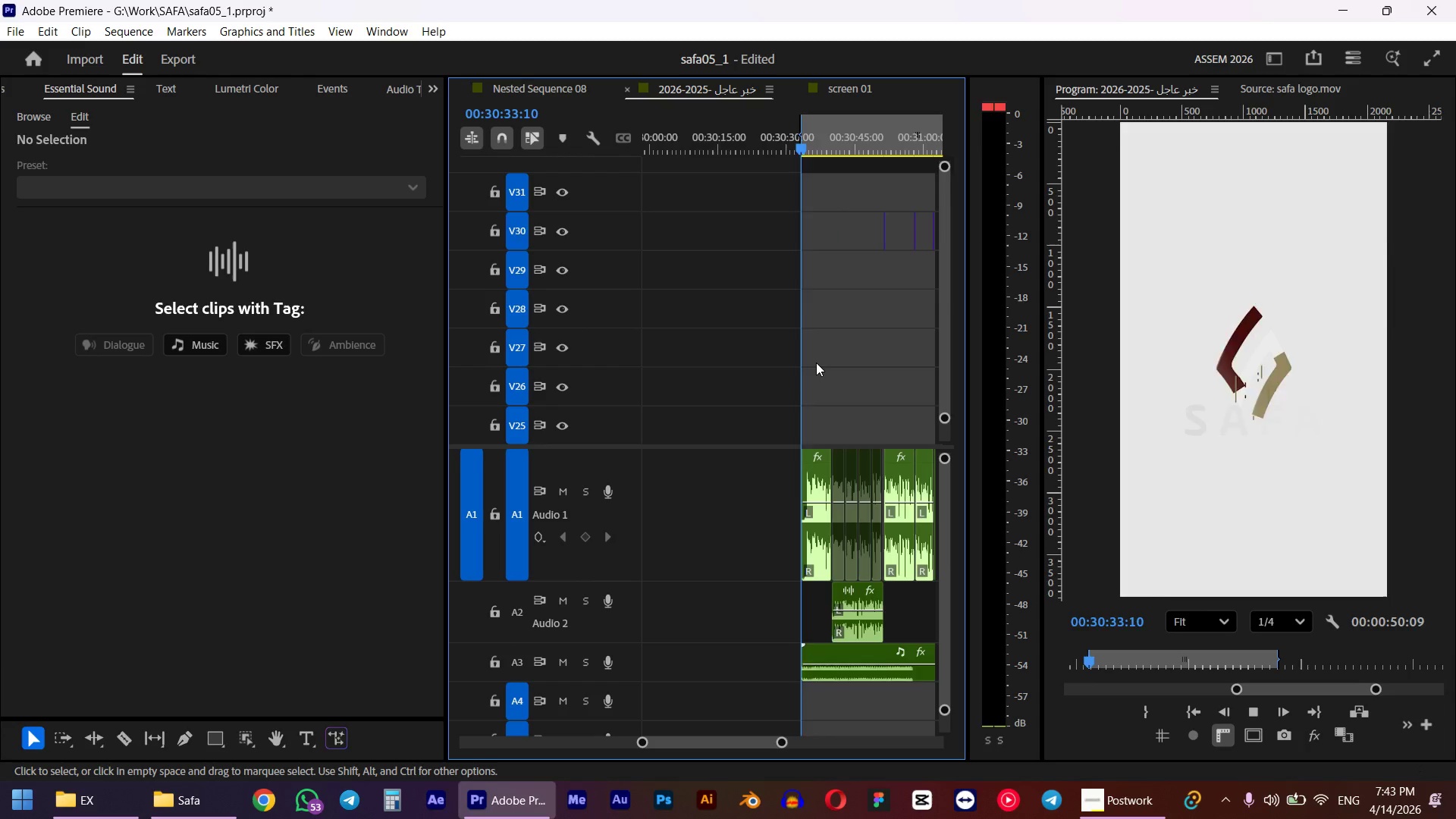 
key(Space)
 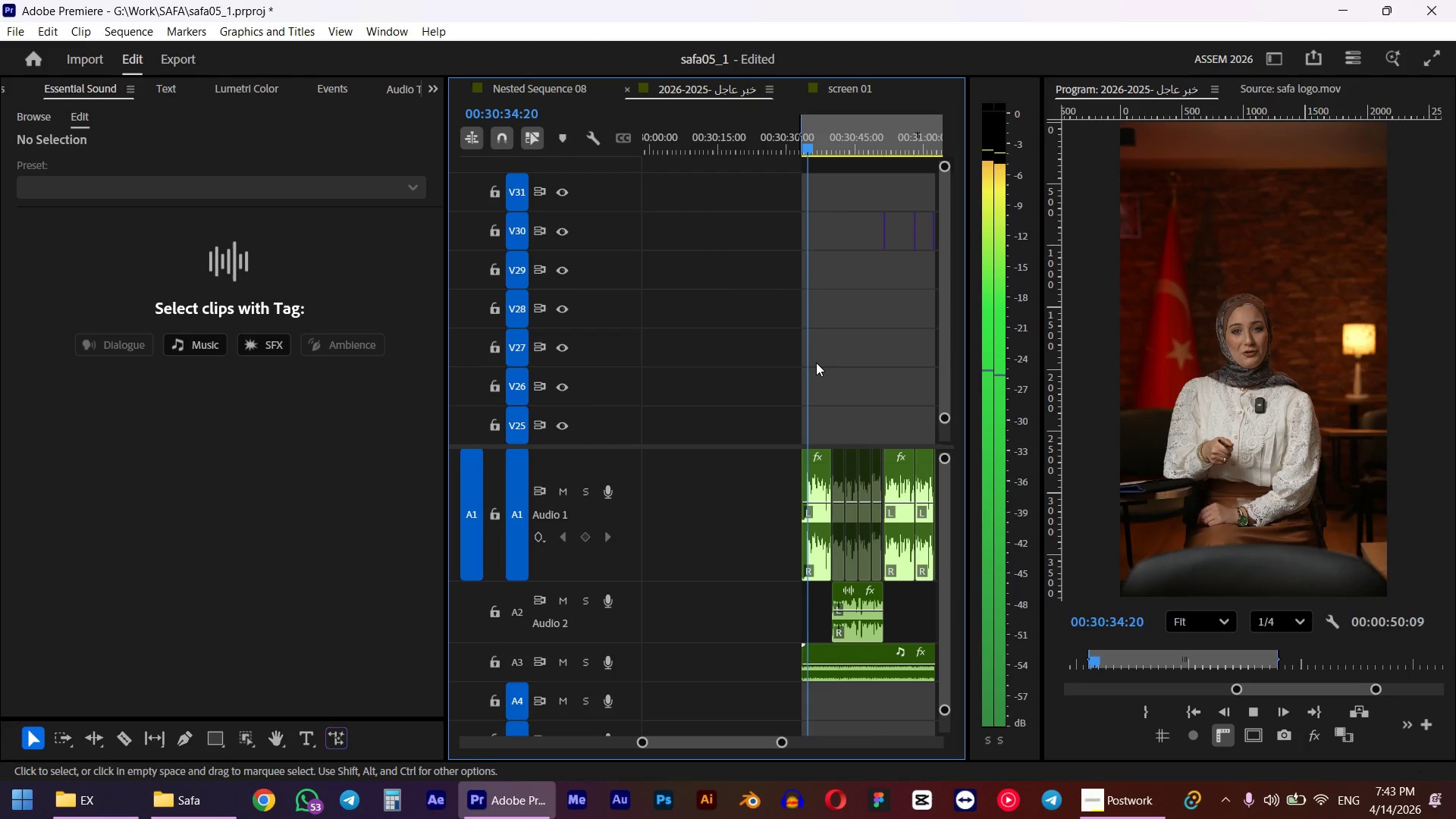 
hold_key(key=AltLeft, duration=1.06)
scroll: coordinate [802, 339], scroll_direction: up, amount: 15.0
 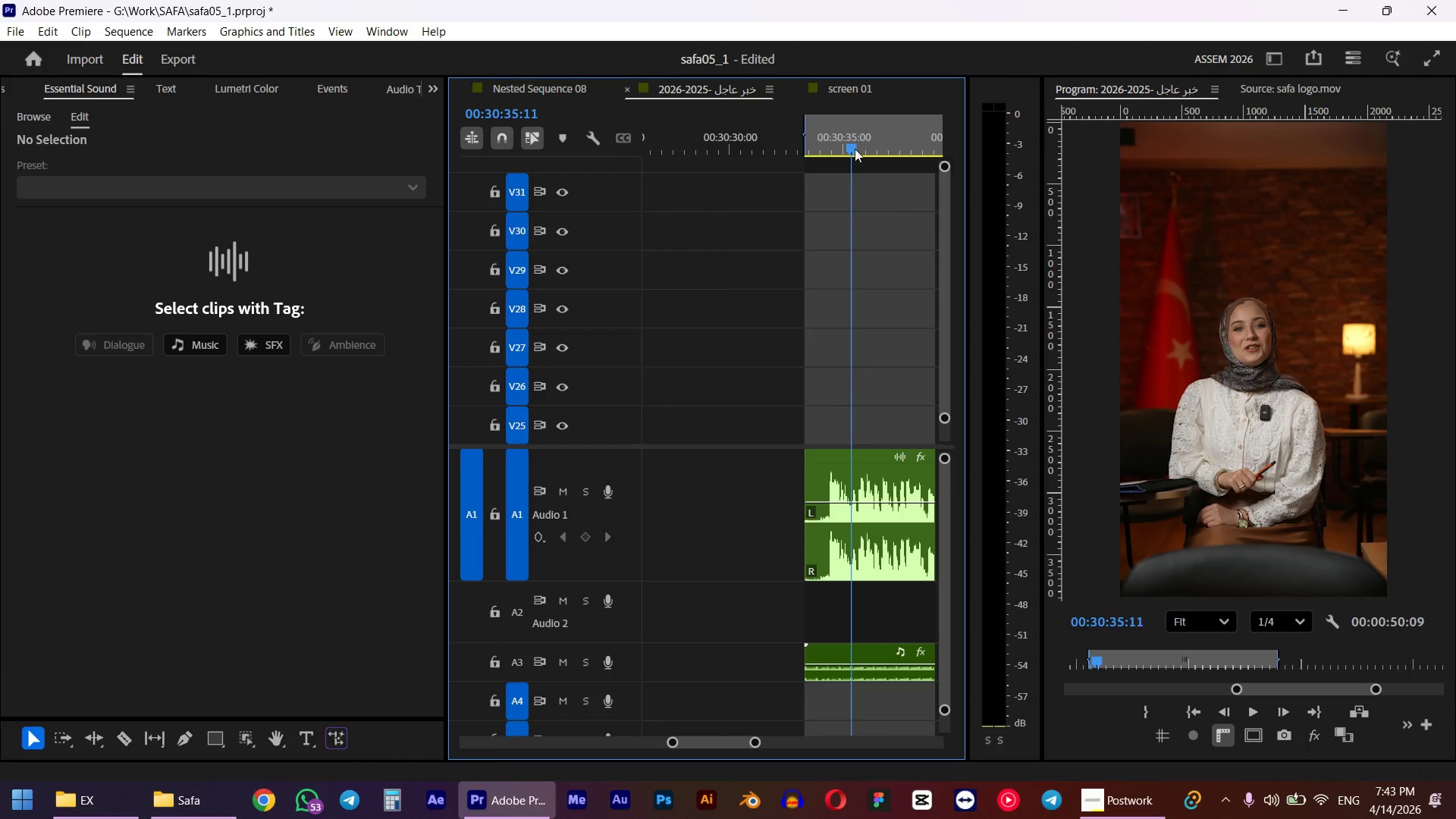 
left_click_drag(start_coordinate=[845, 133], to_coordinate=[801, 136])
 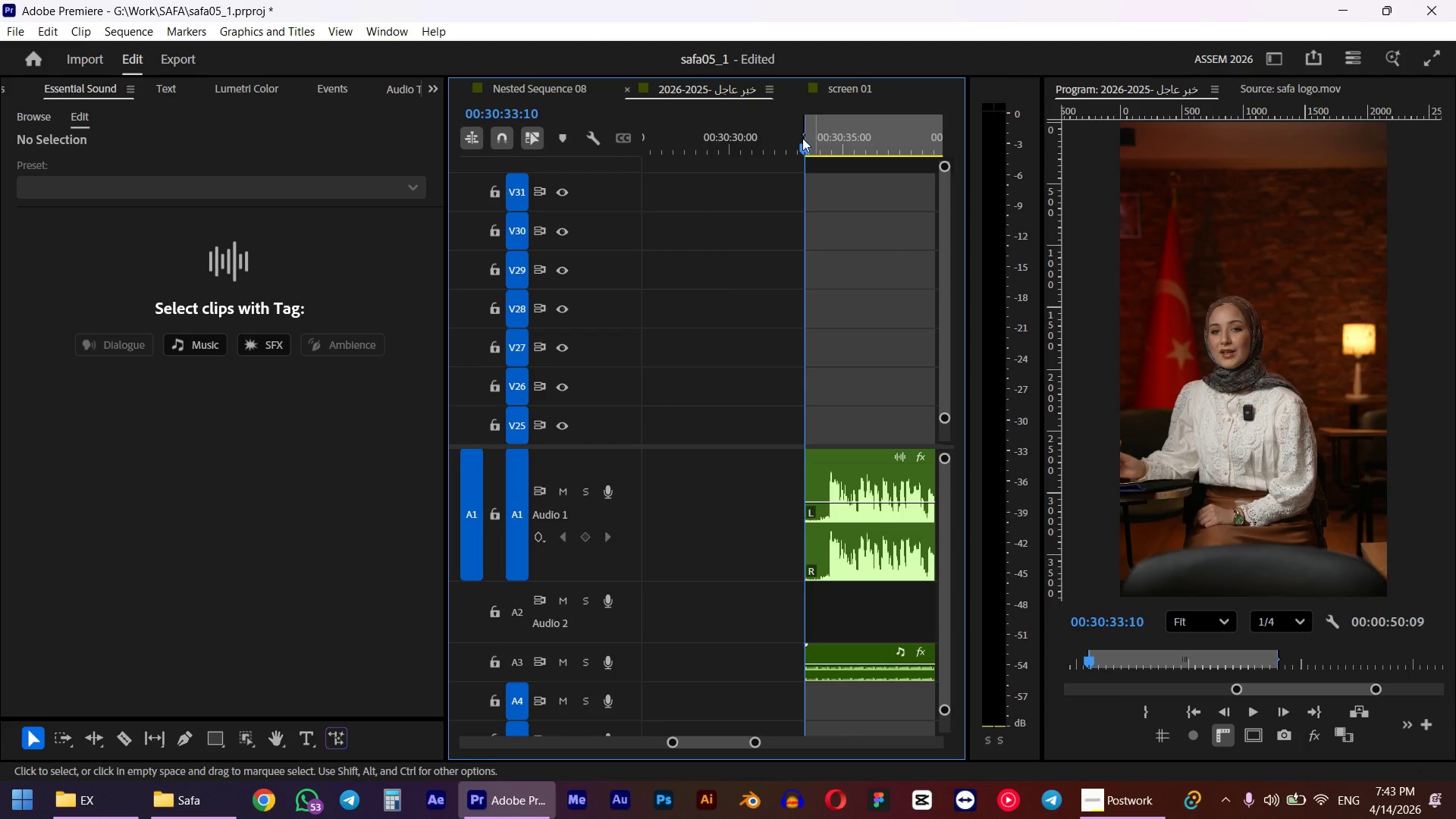 
hold_key(key=ShiftLeft, duration=0.52)
 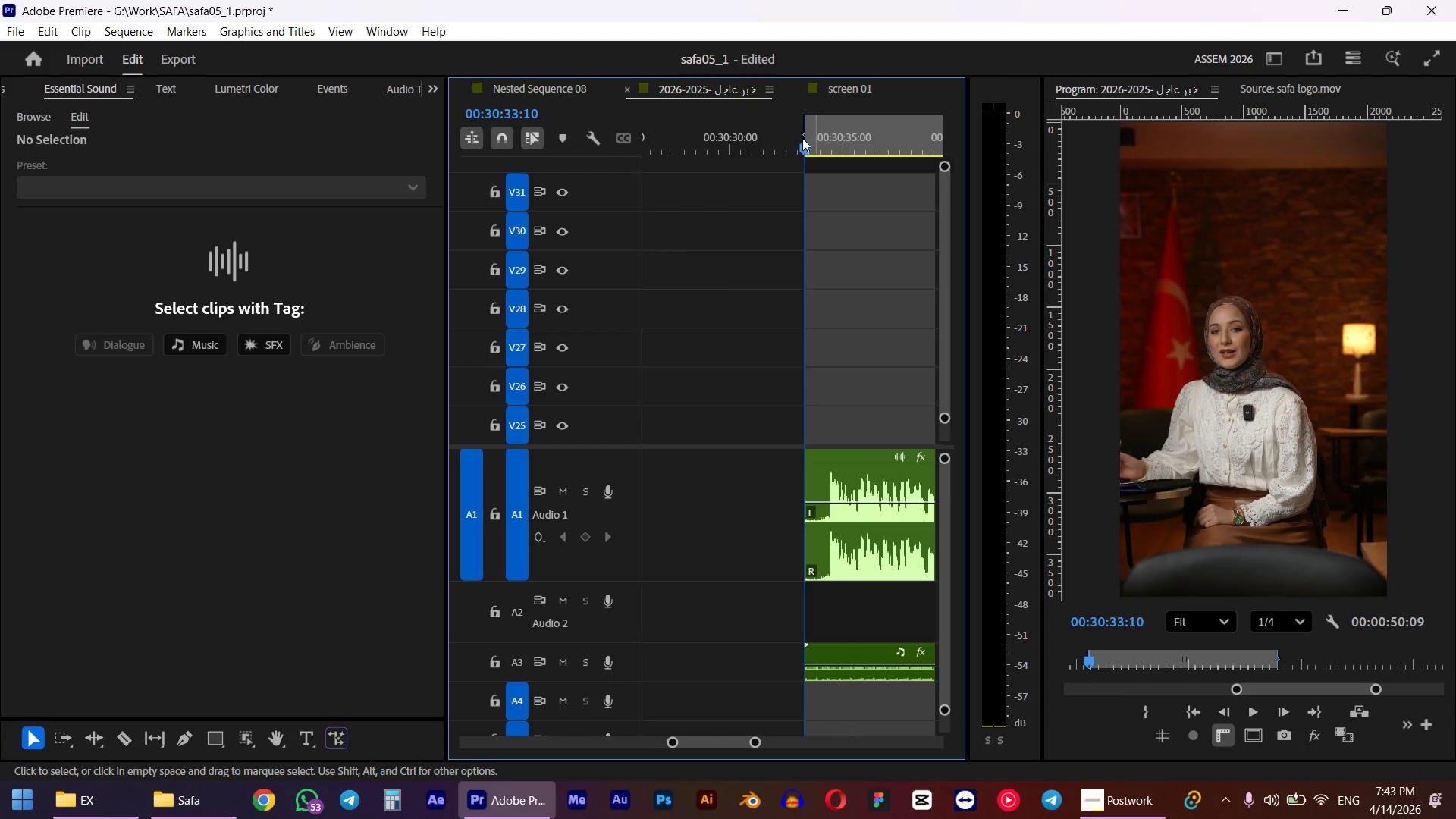 
hold_key(key=ShiftLeft, duration=1.05)
 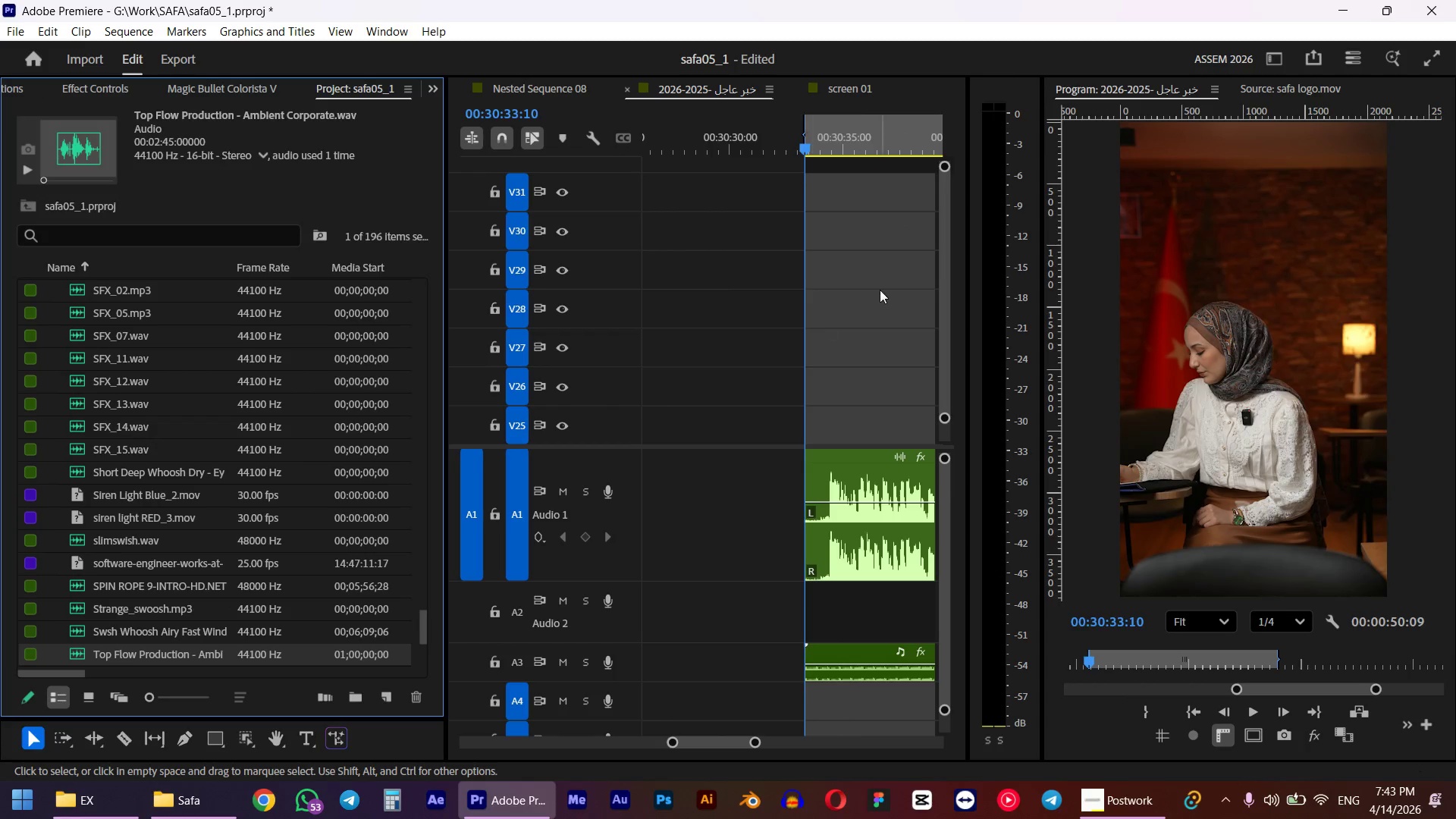 
key(1)
 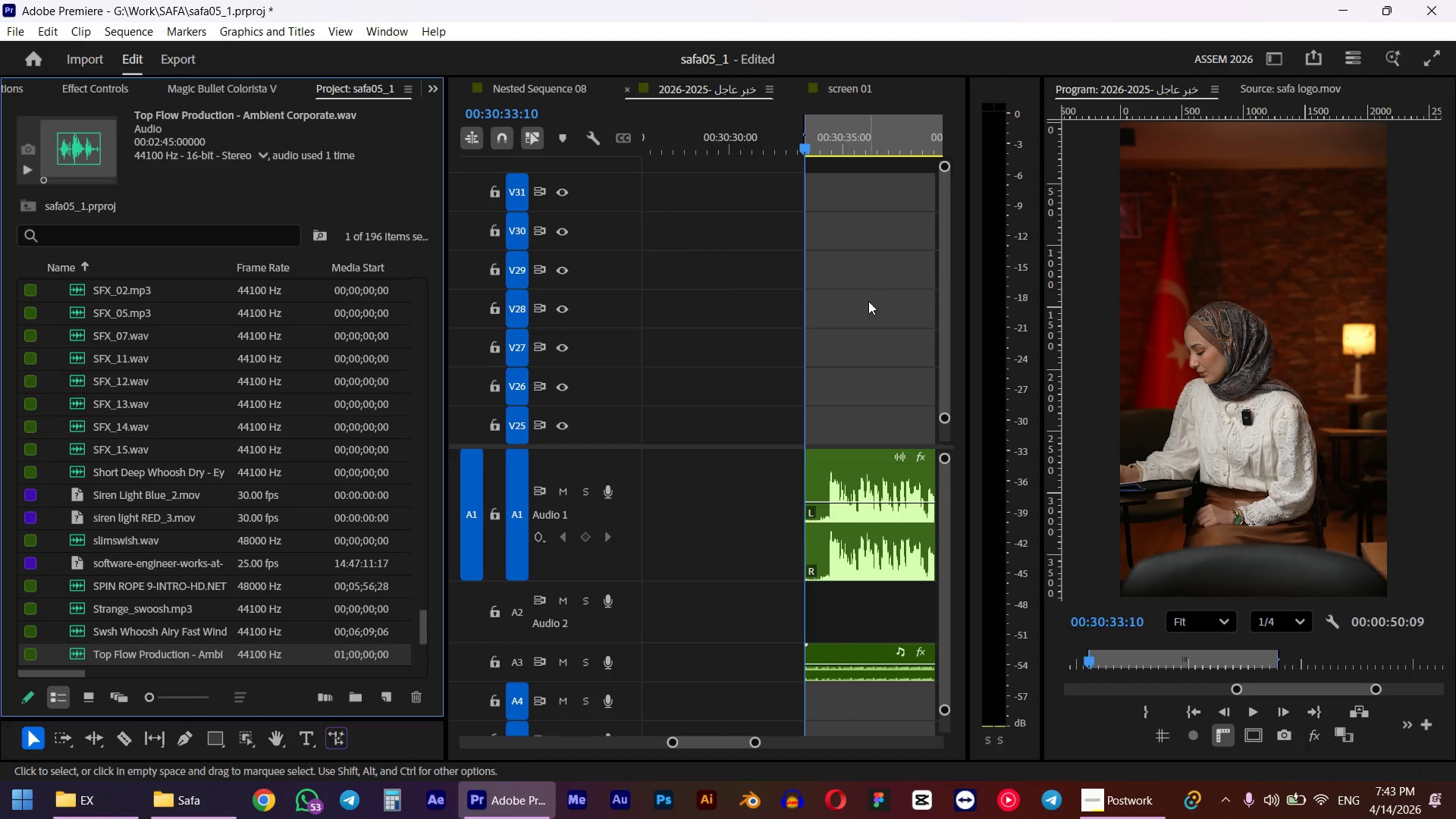 
hold_key(key=AltLeft, duration=1.8)
 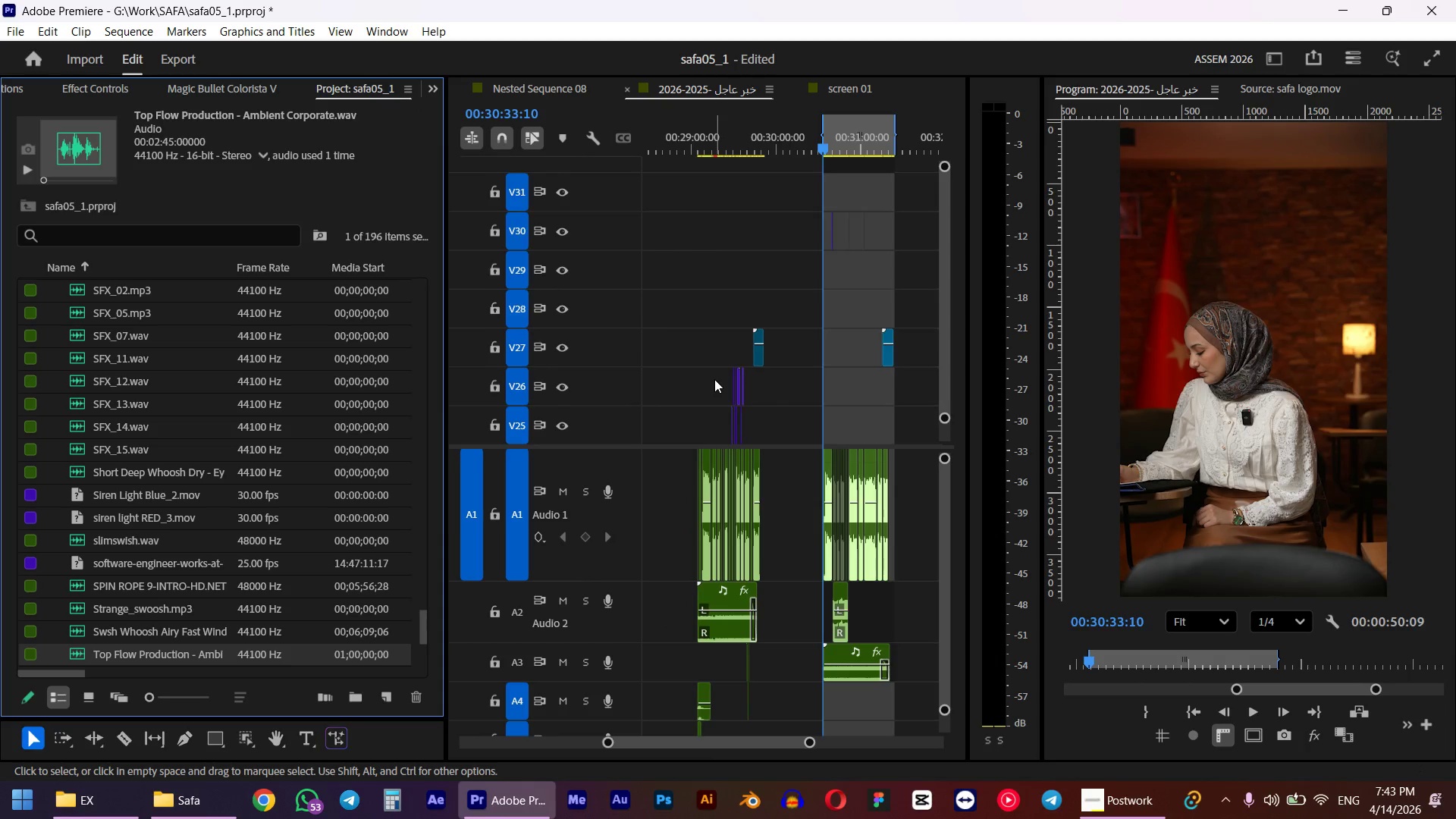 
hold_key(key=ControlLeft, duration=3.12)
 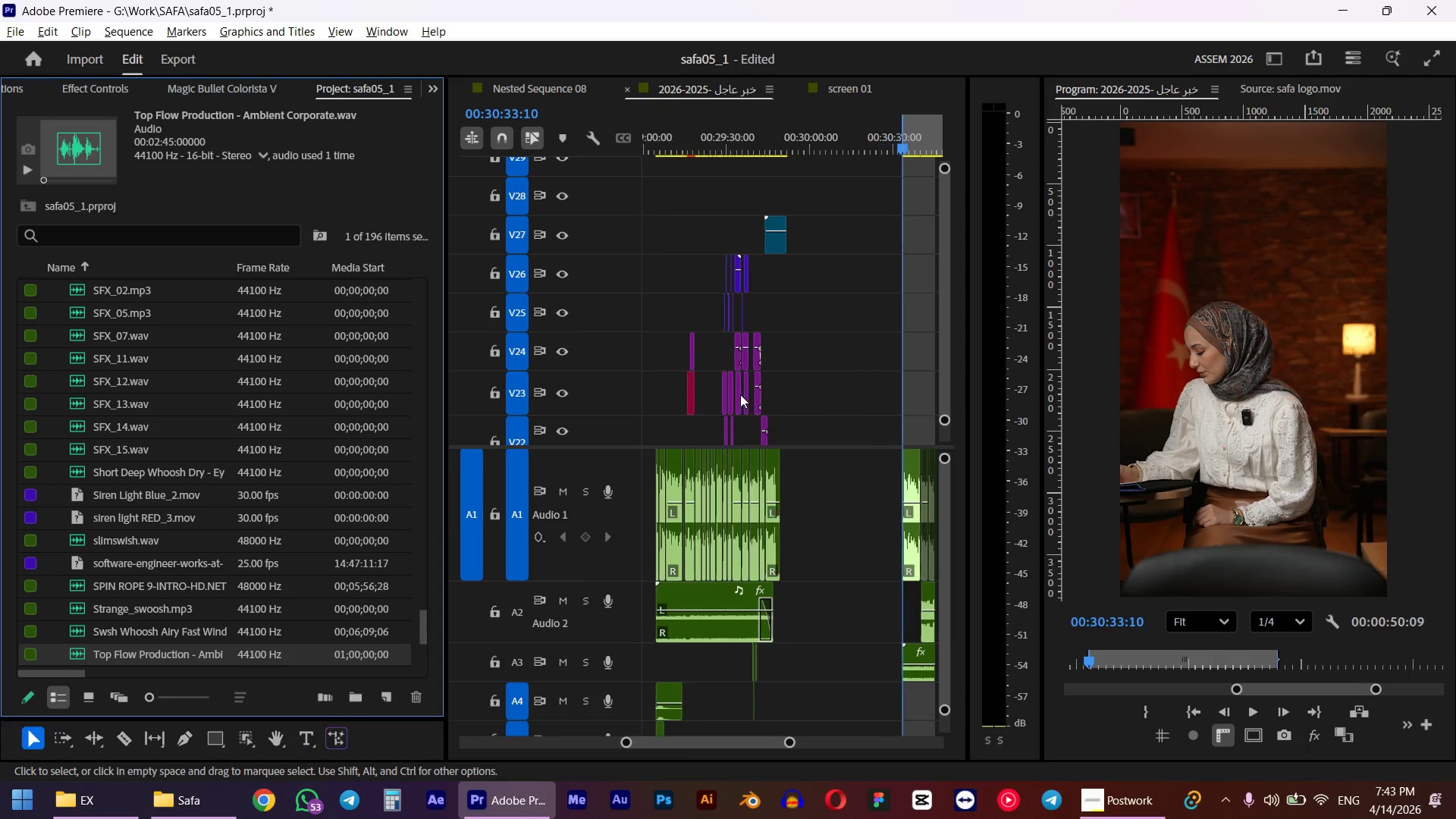 
scroll: coordinate [808, 353], scroll_direction: down, amount: 26.0
 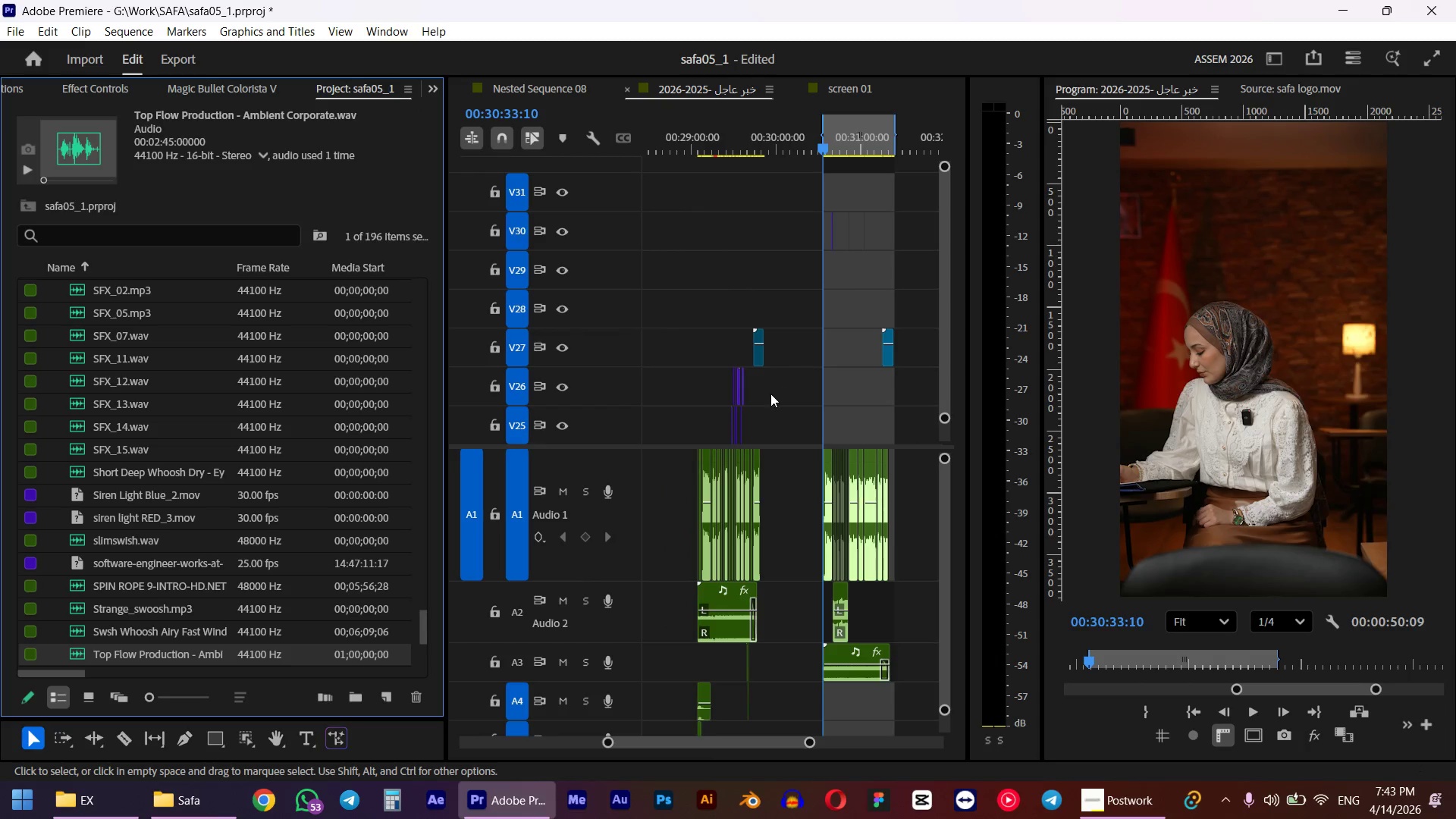 
hold_key(key=AltLeft, duration=0.98)
hold_key(key=ControlLeft, duration=2.47)
scroll: coordinate [758, 344], scroll_direction: down, amount: 26.0
 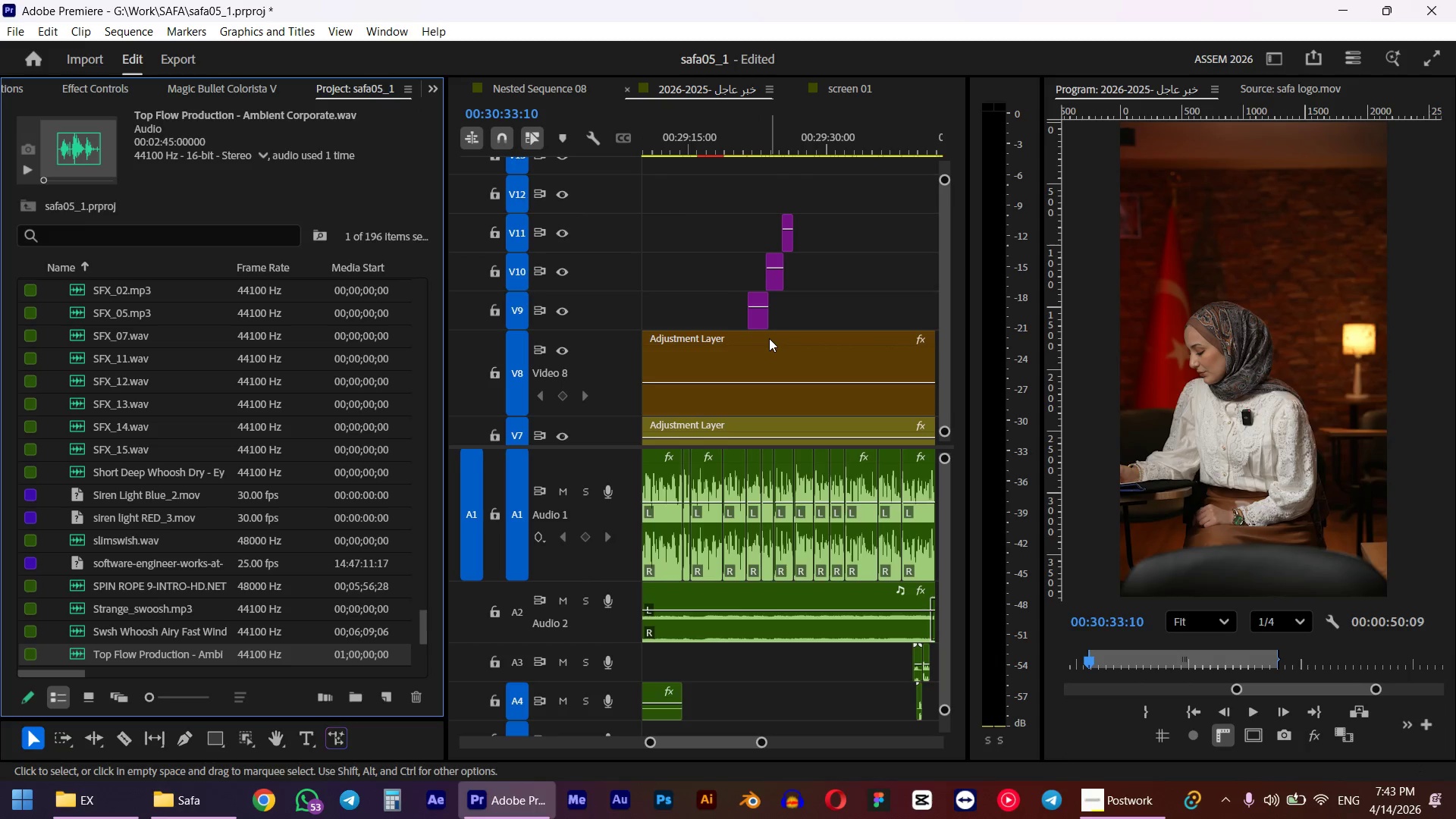 
hold_key(key=ControlLeft, duration=0.73)
scroll: coordinate [766, 338], scroll_direction: down, amount: 11.0
 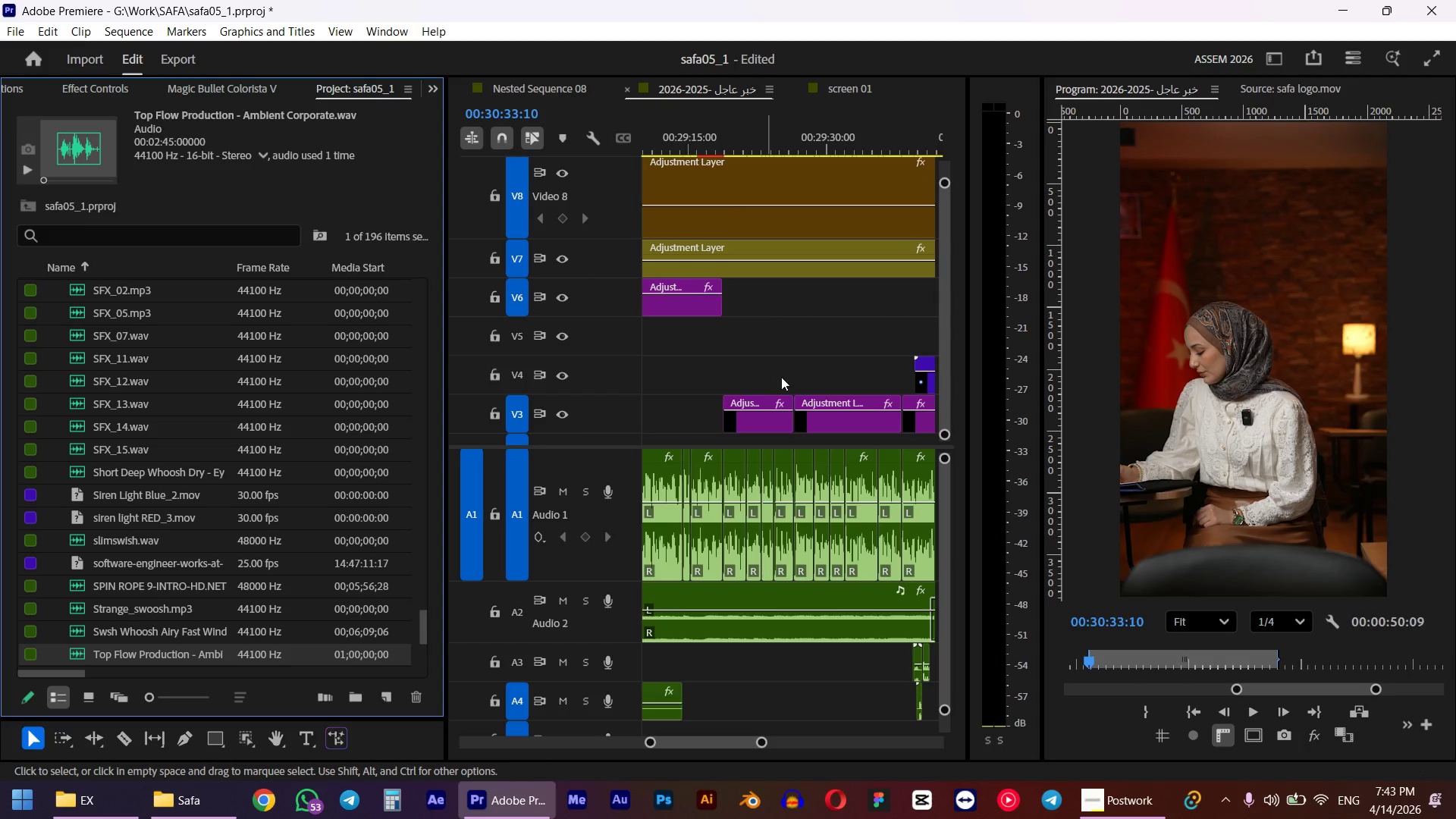 
scroll: coordinate [781, 377], scroll_direction: up, amount: 3.0
 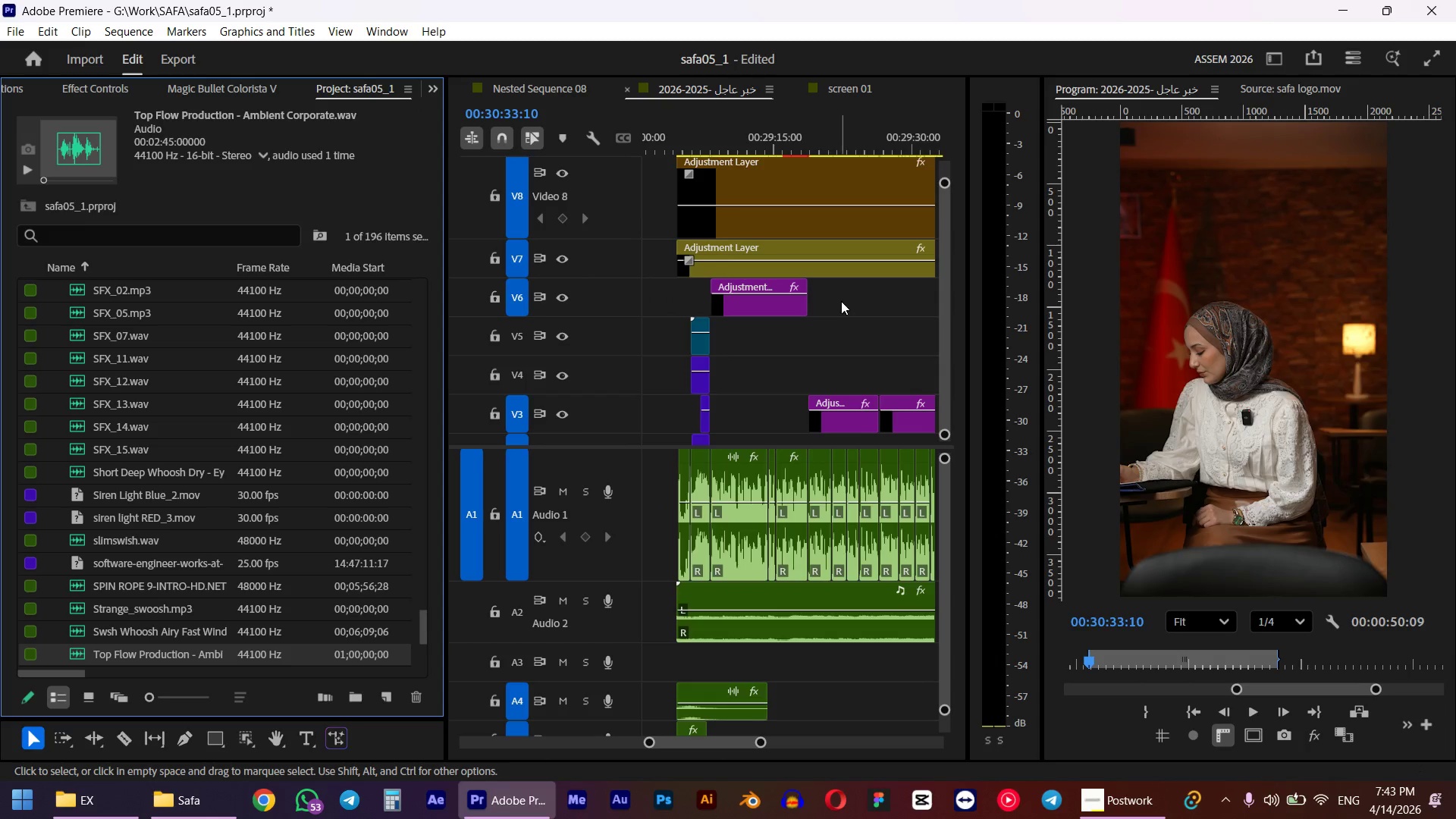 
left_click_drag(start_coordinate=[849, 297], to_coordinate=[779, 341])
 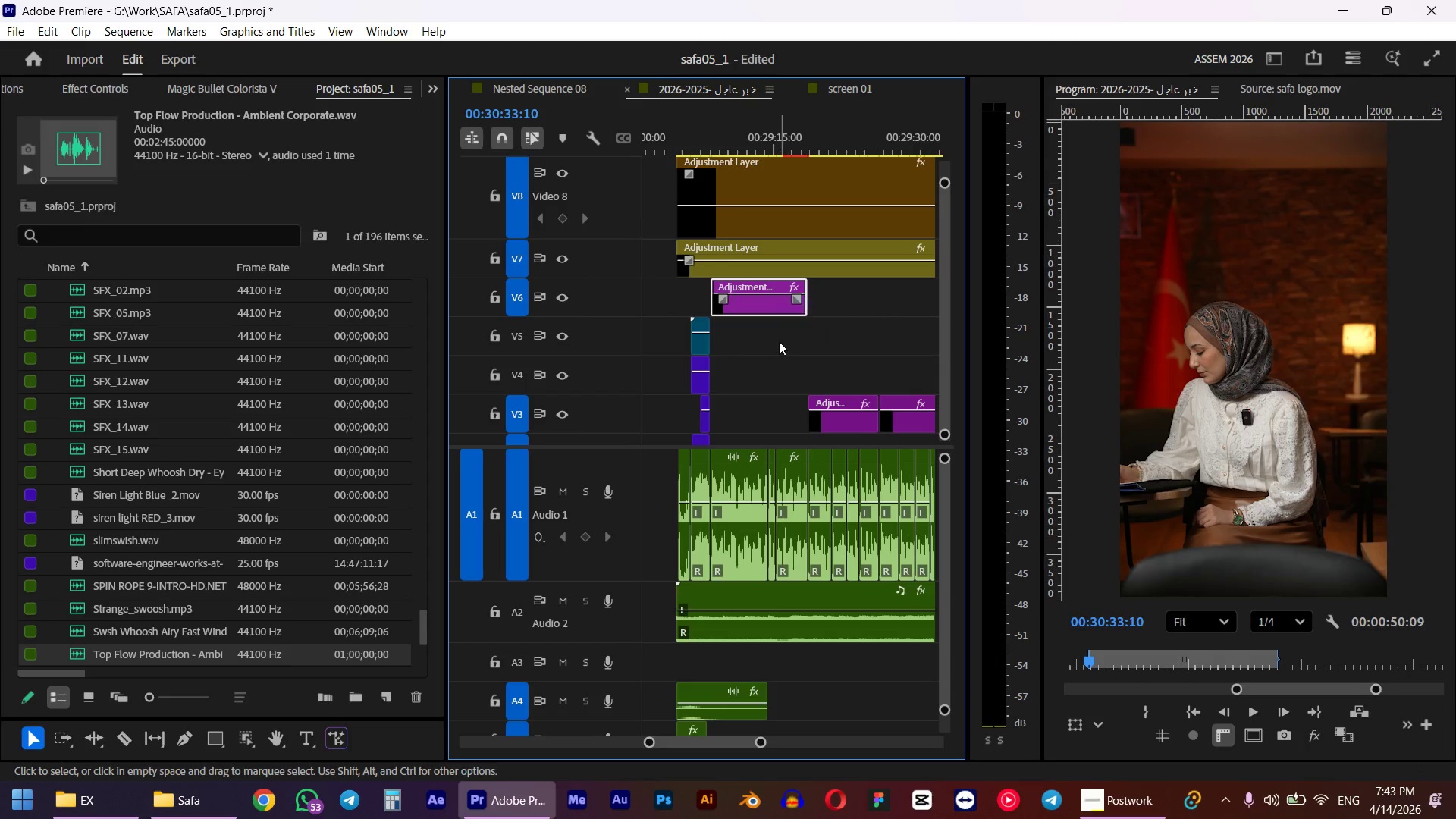 
key(Control+C)
 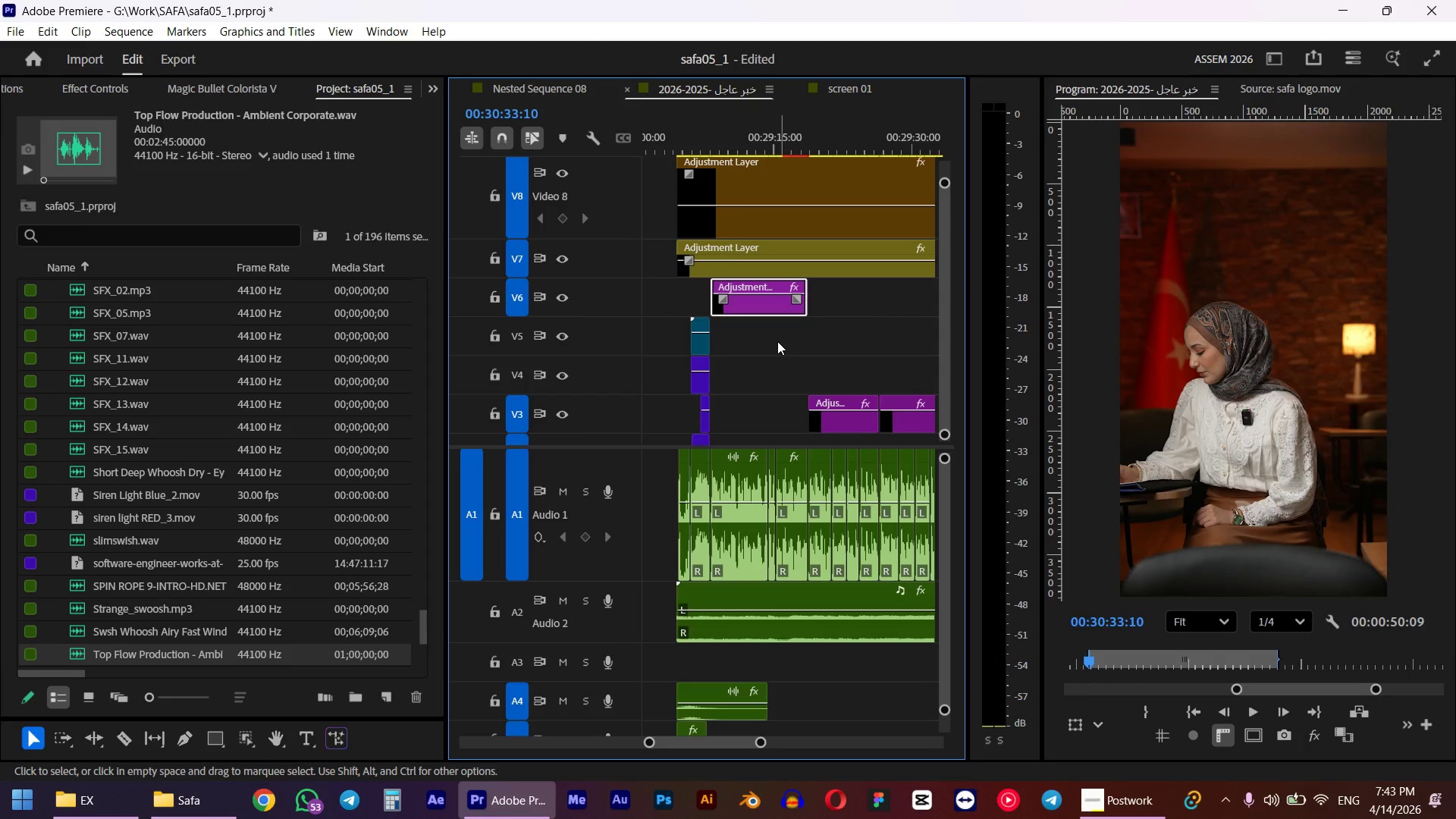 
key(Control+V)
 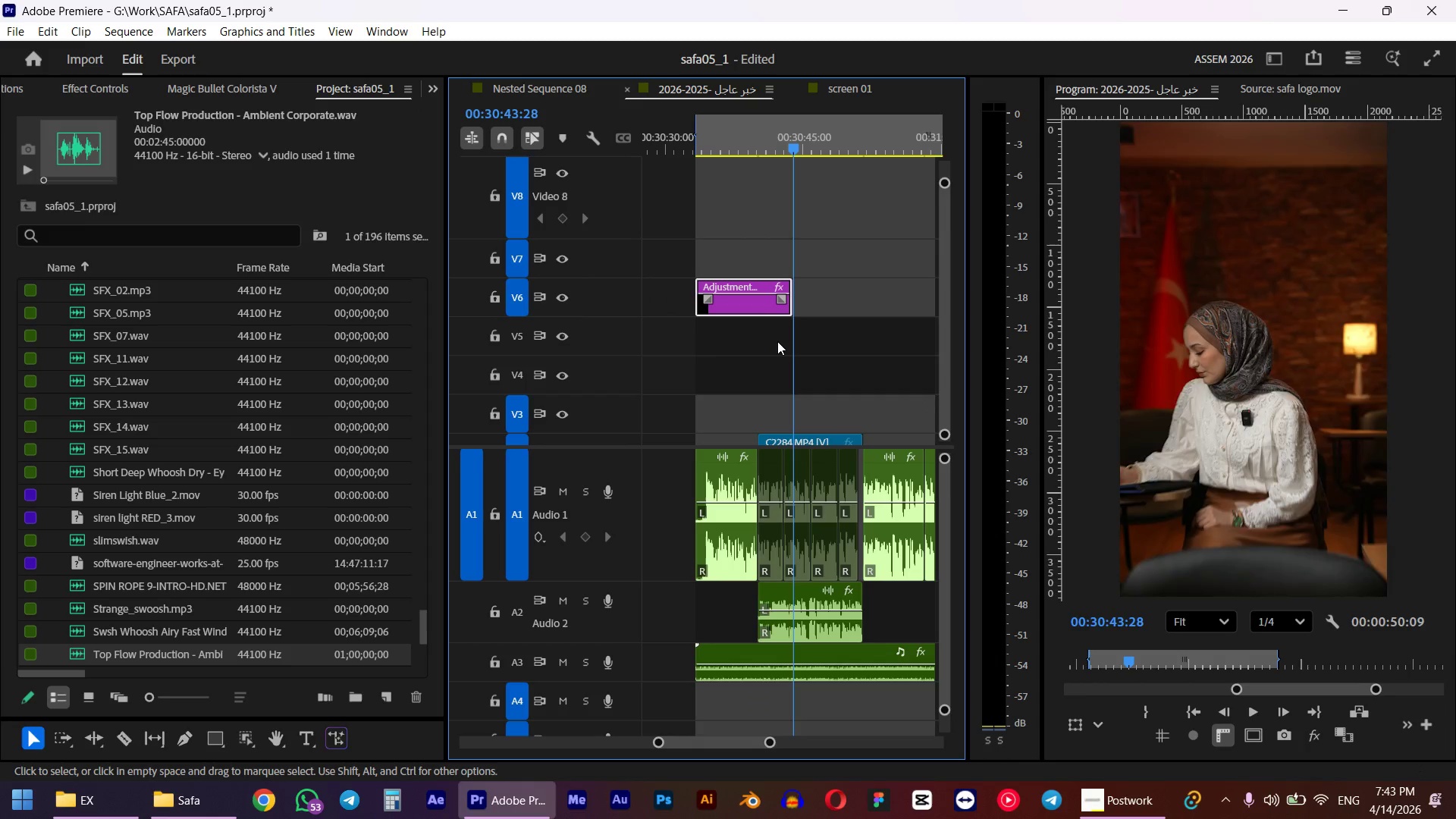 
left_click_drag(start_coordinate=[742, 136], to_coordinate=[698, 136])
 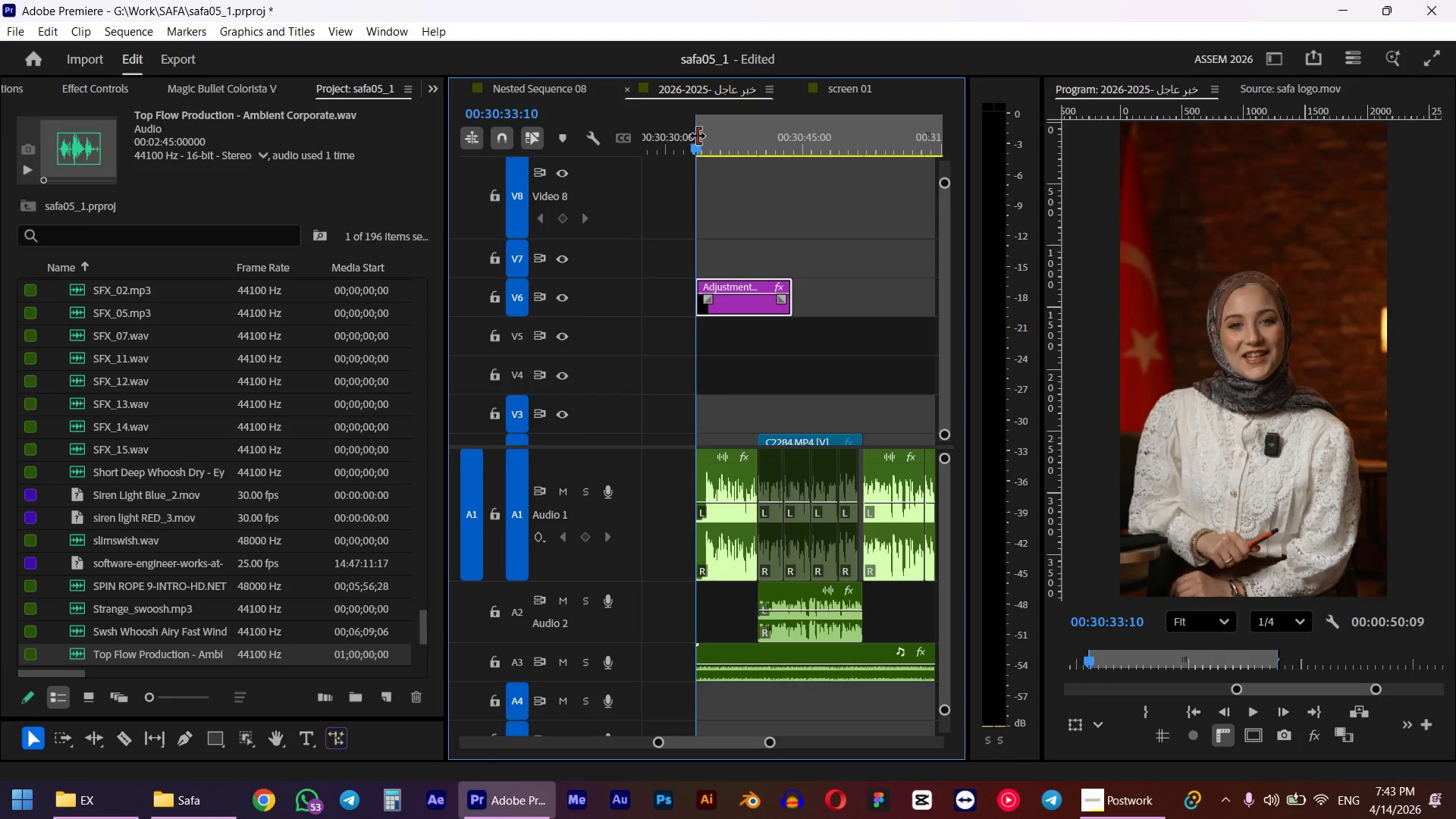 
hold_key(key=ShiftLeft, duration=0.55)
 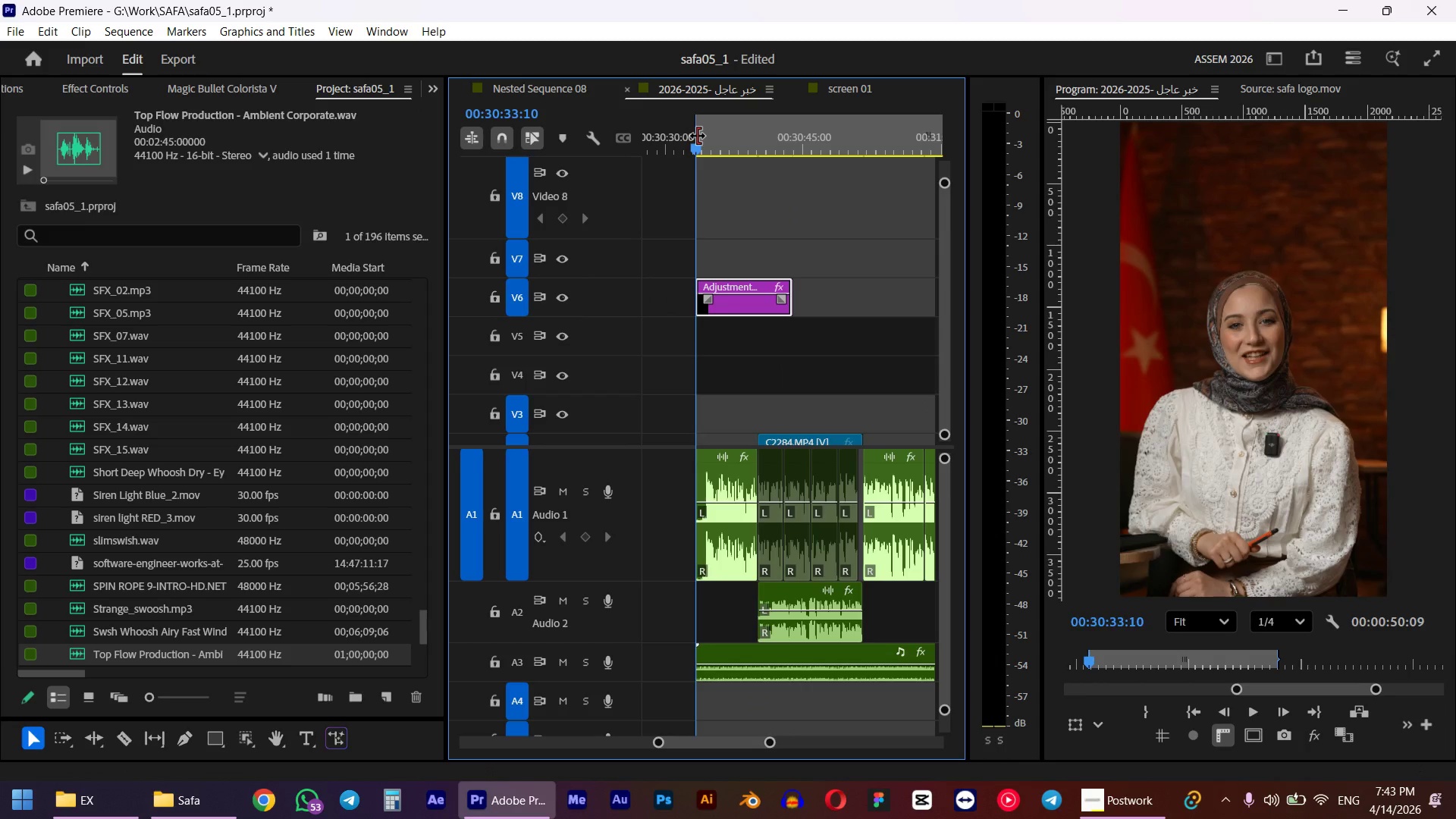 
hold_key(key=AltLeft, duration=0.39)
scroll: coordinate [721, 390], scroll_direction: up, amount: 5.0
 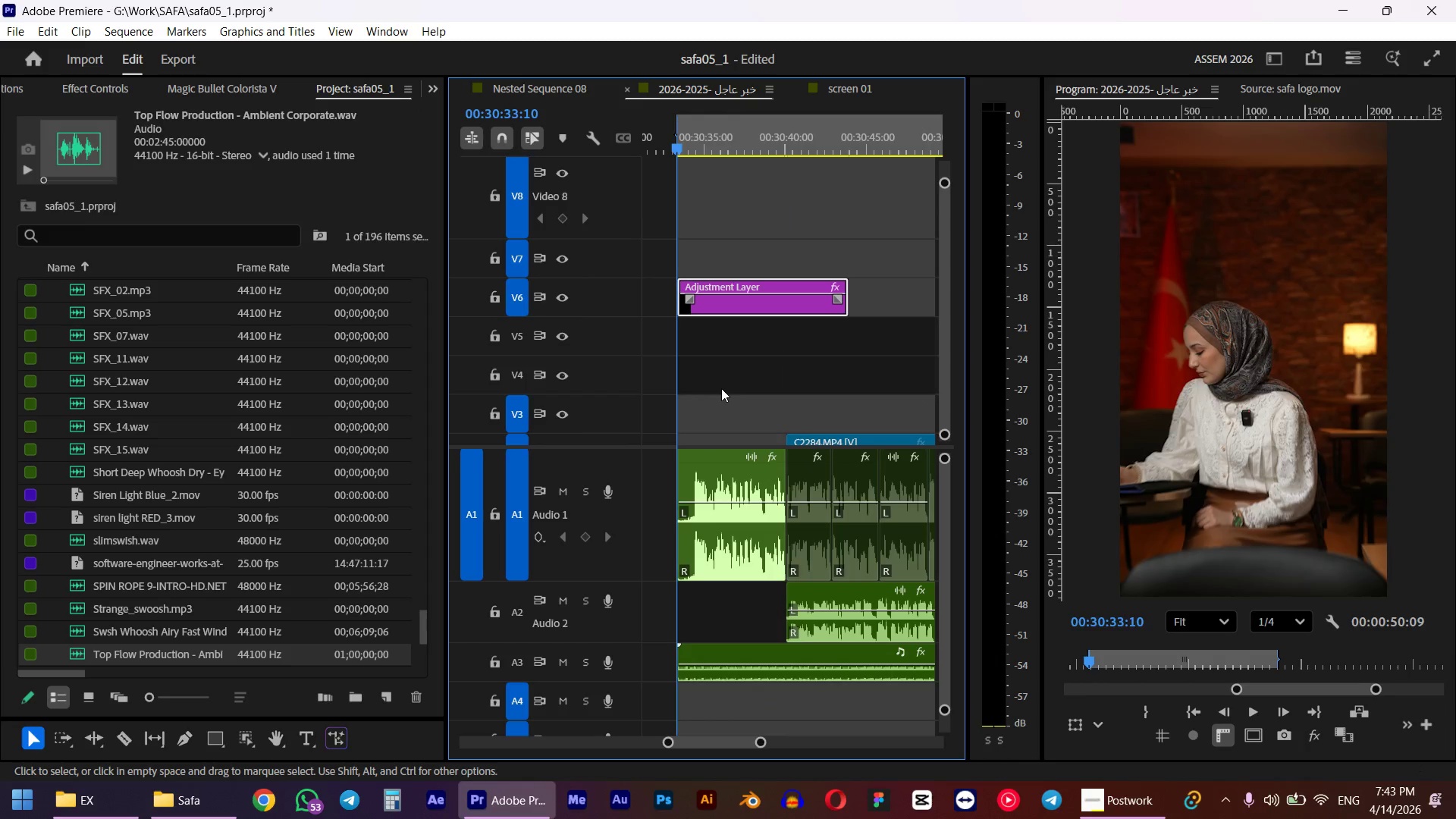 
key(Space)
 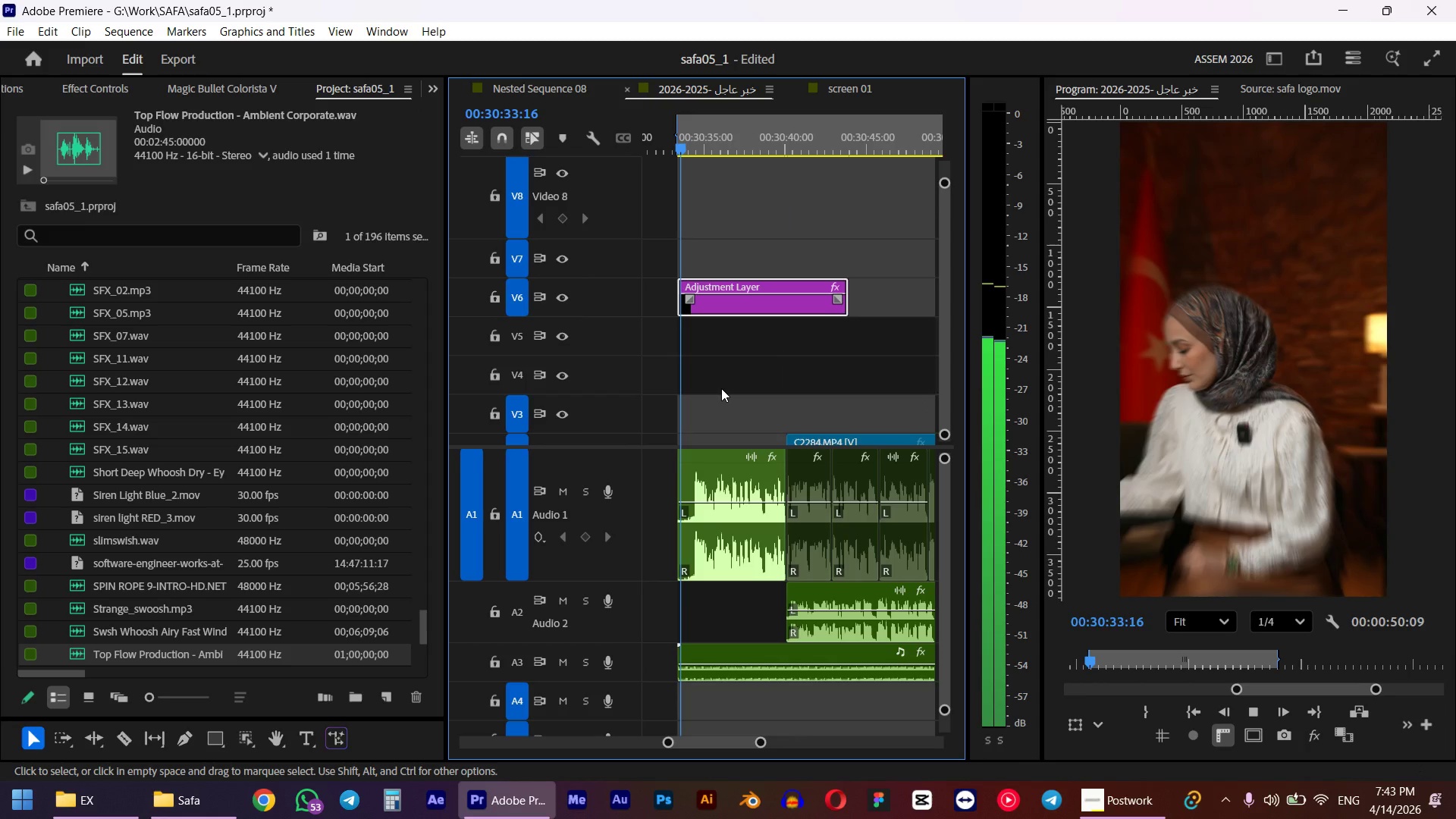 
key(Space)
 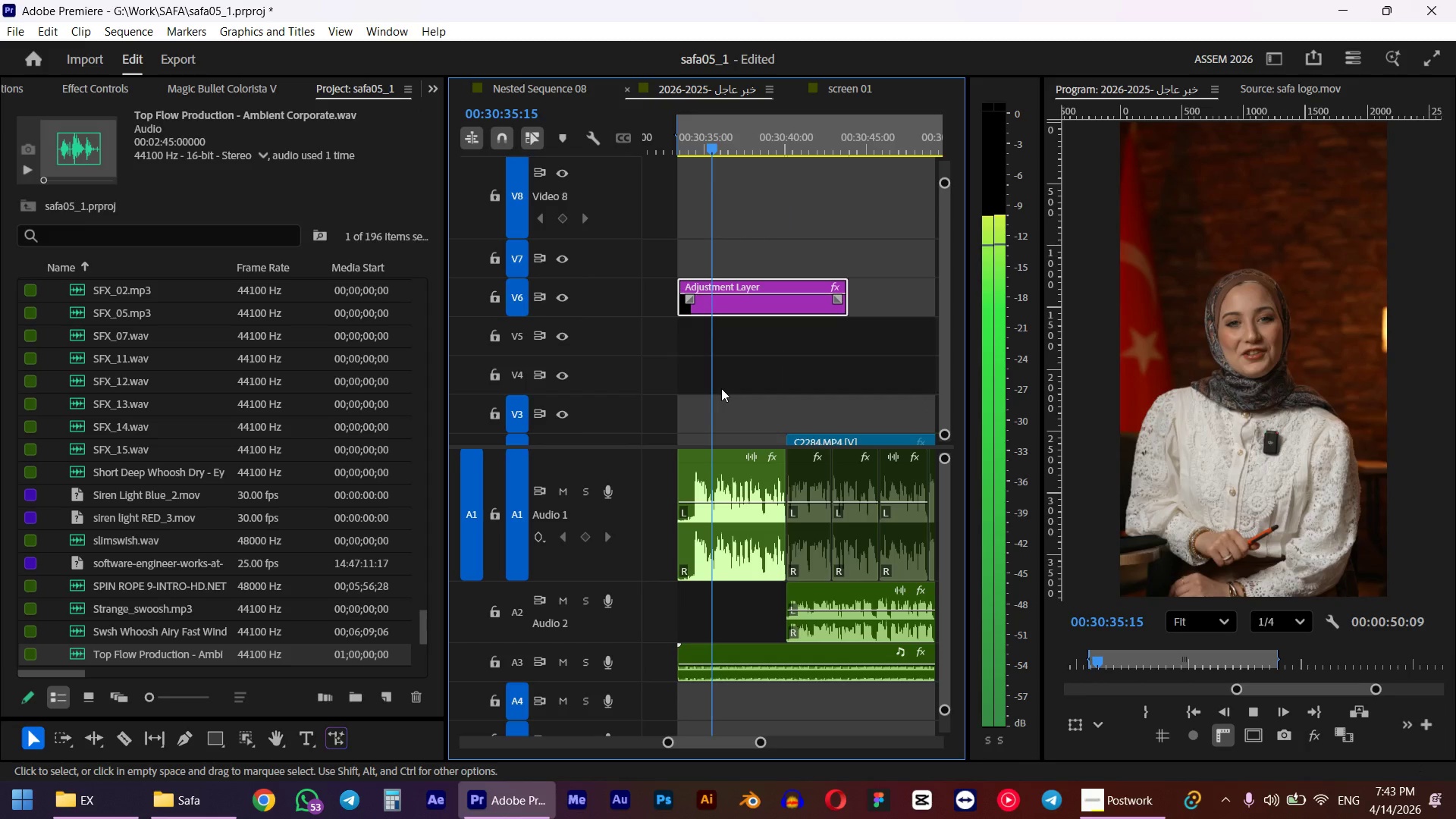 
hold_key(key=ShiftLeft, duration=0.55)